 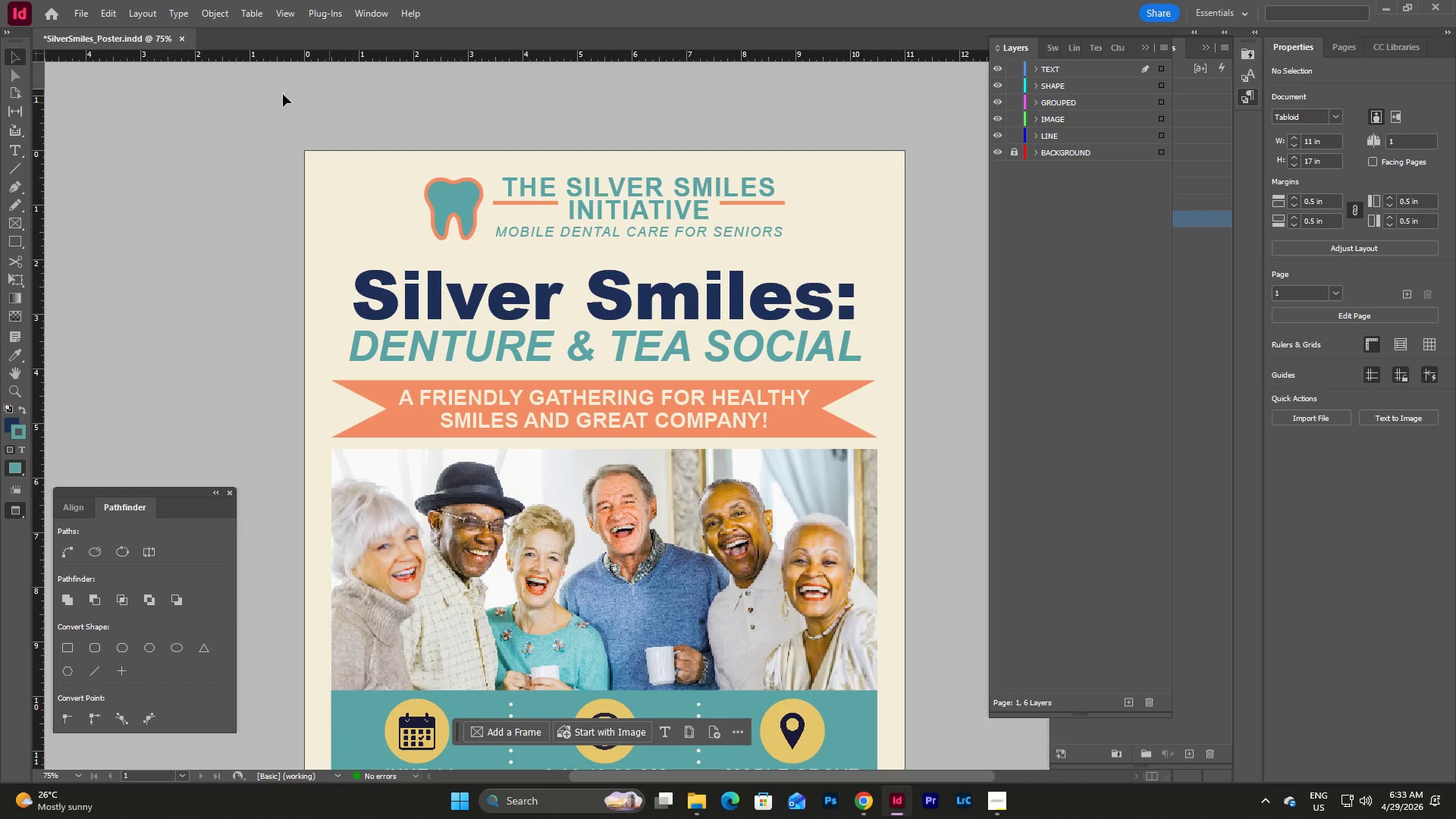 
left_click([82, 20])
 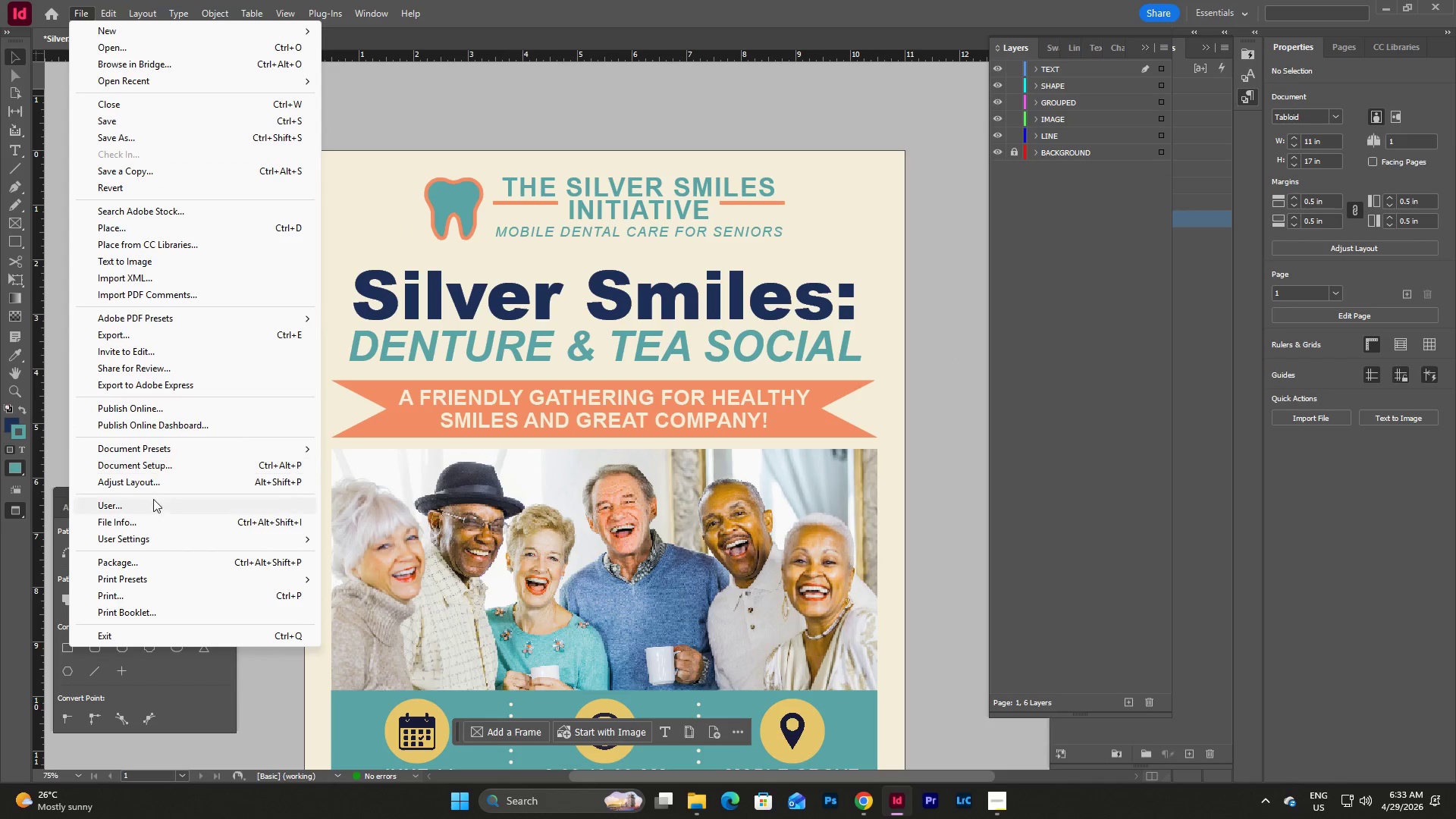 
left_click([187, 563])
 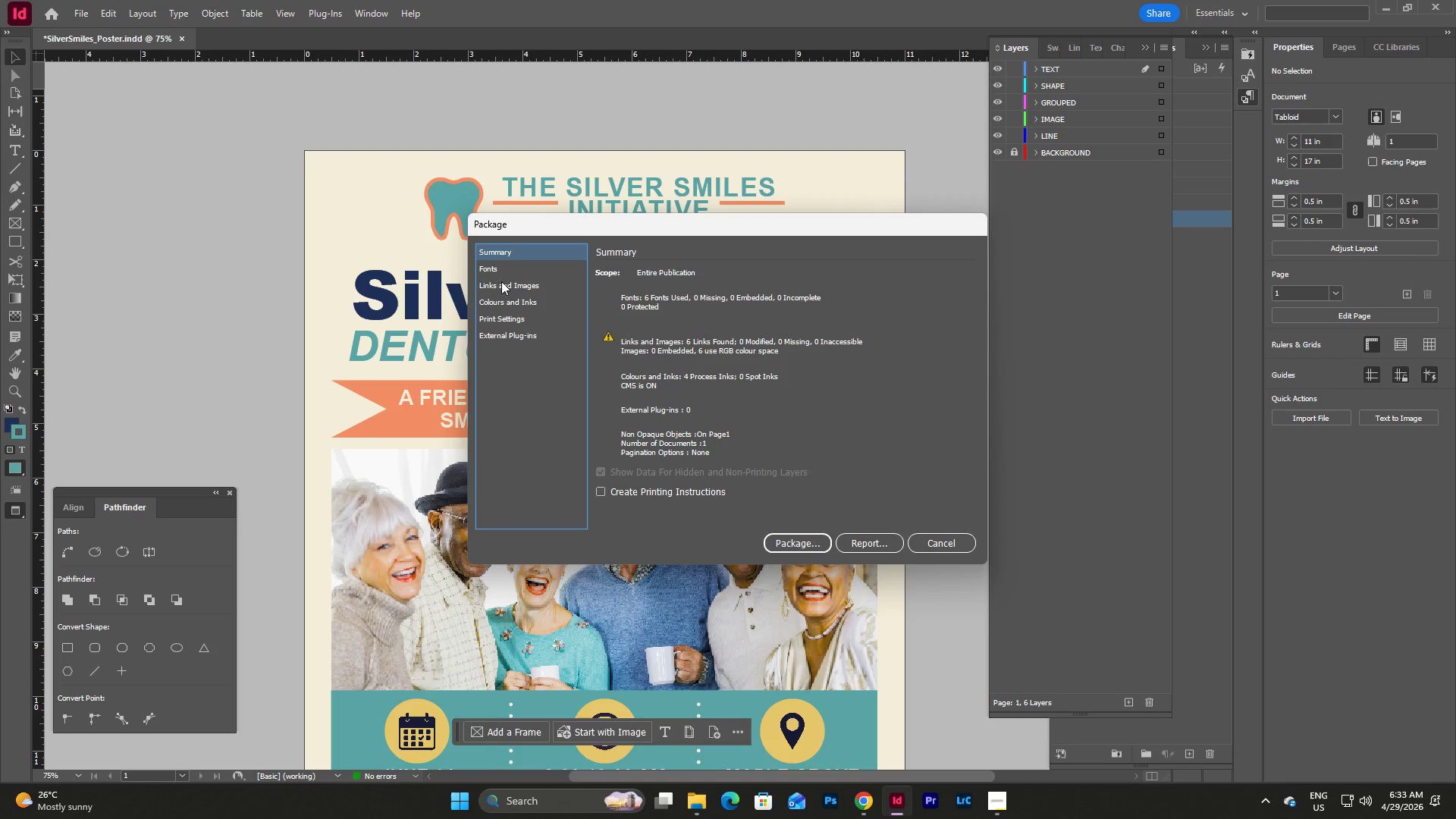 
left_click([519, 318])
 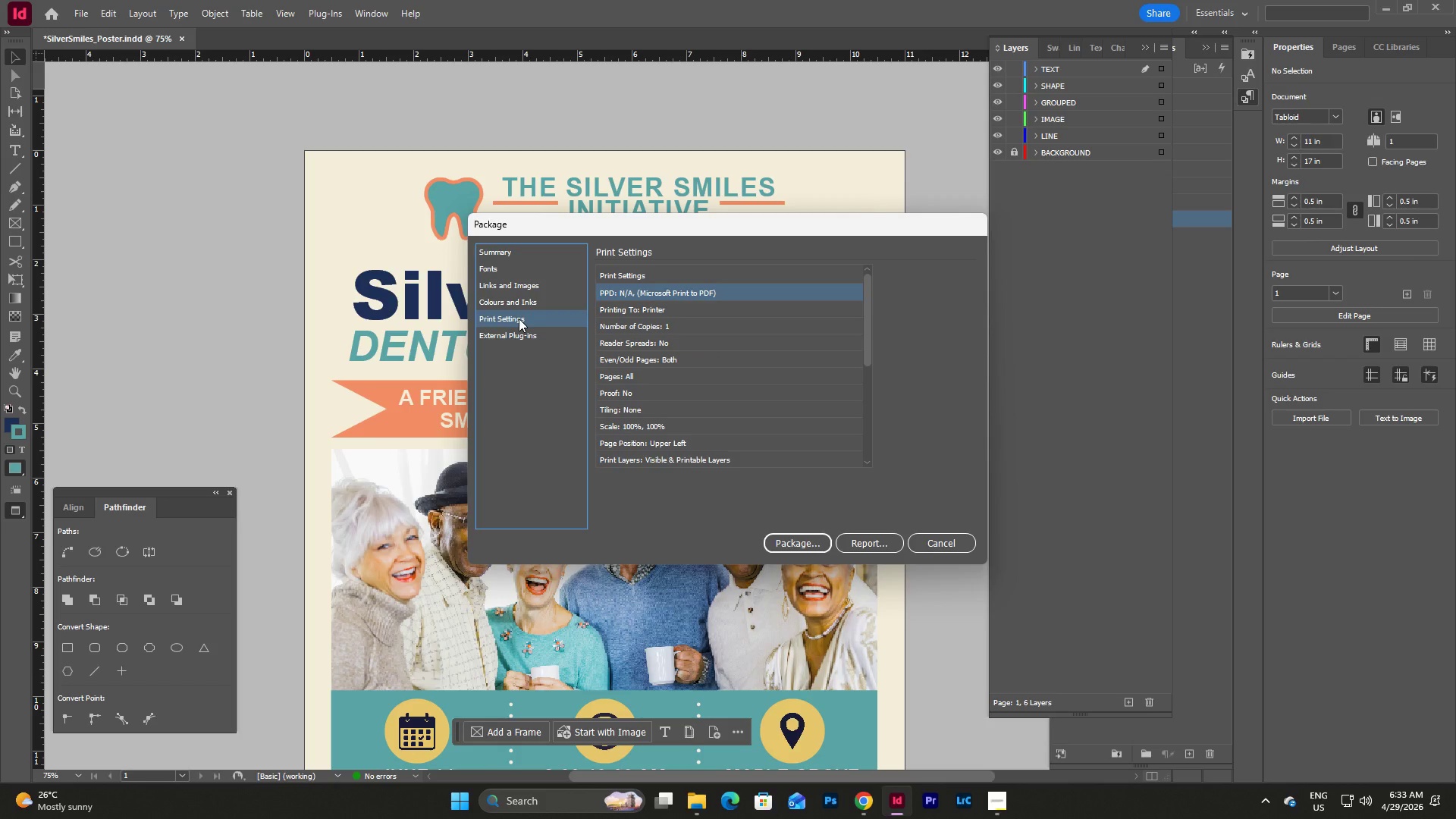 
scroll: coordinate [758, 351], scroll_direction: down, amount: 2.0
 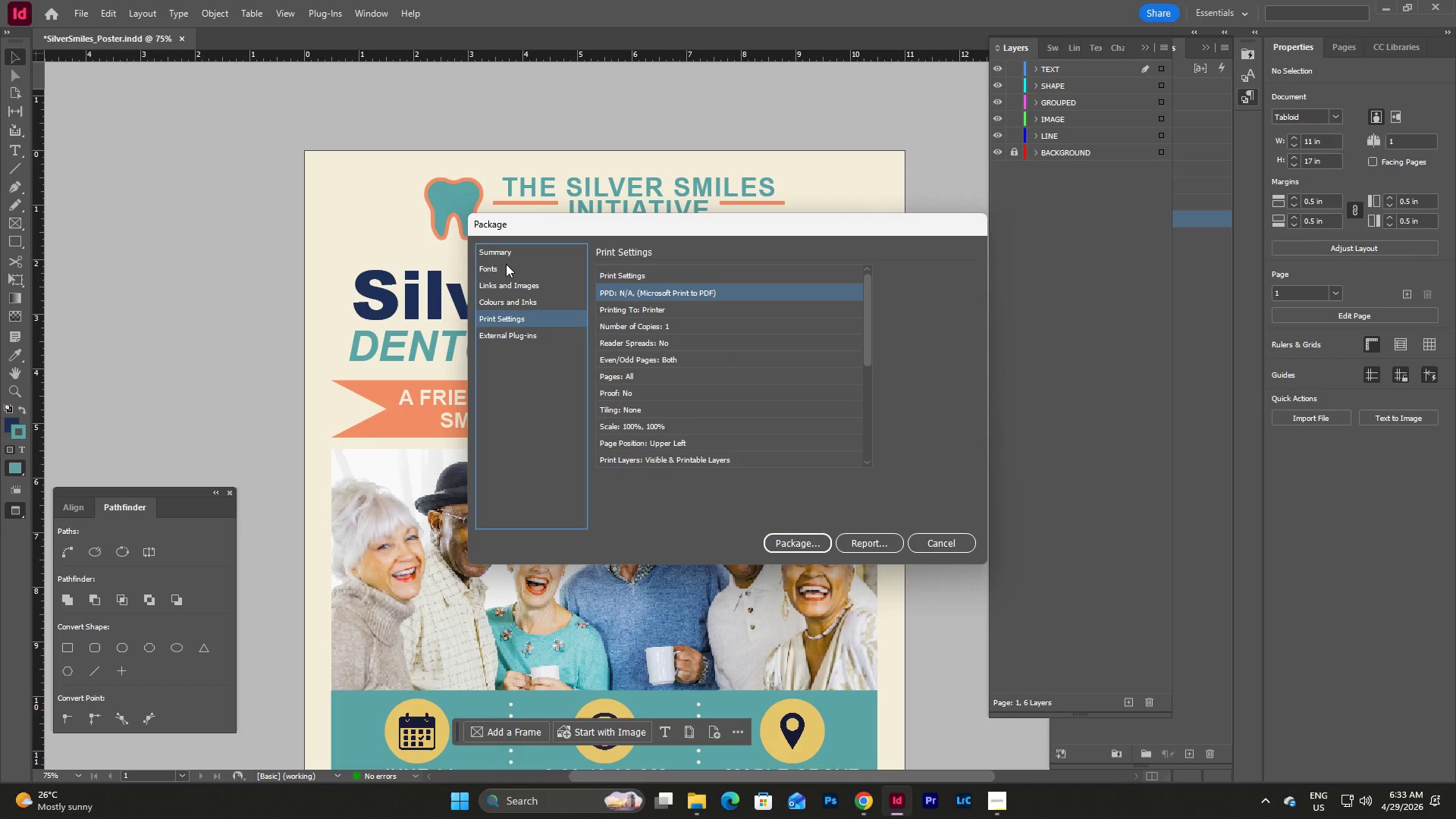 
left_click([506, 256])
 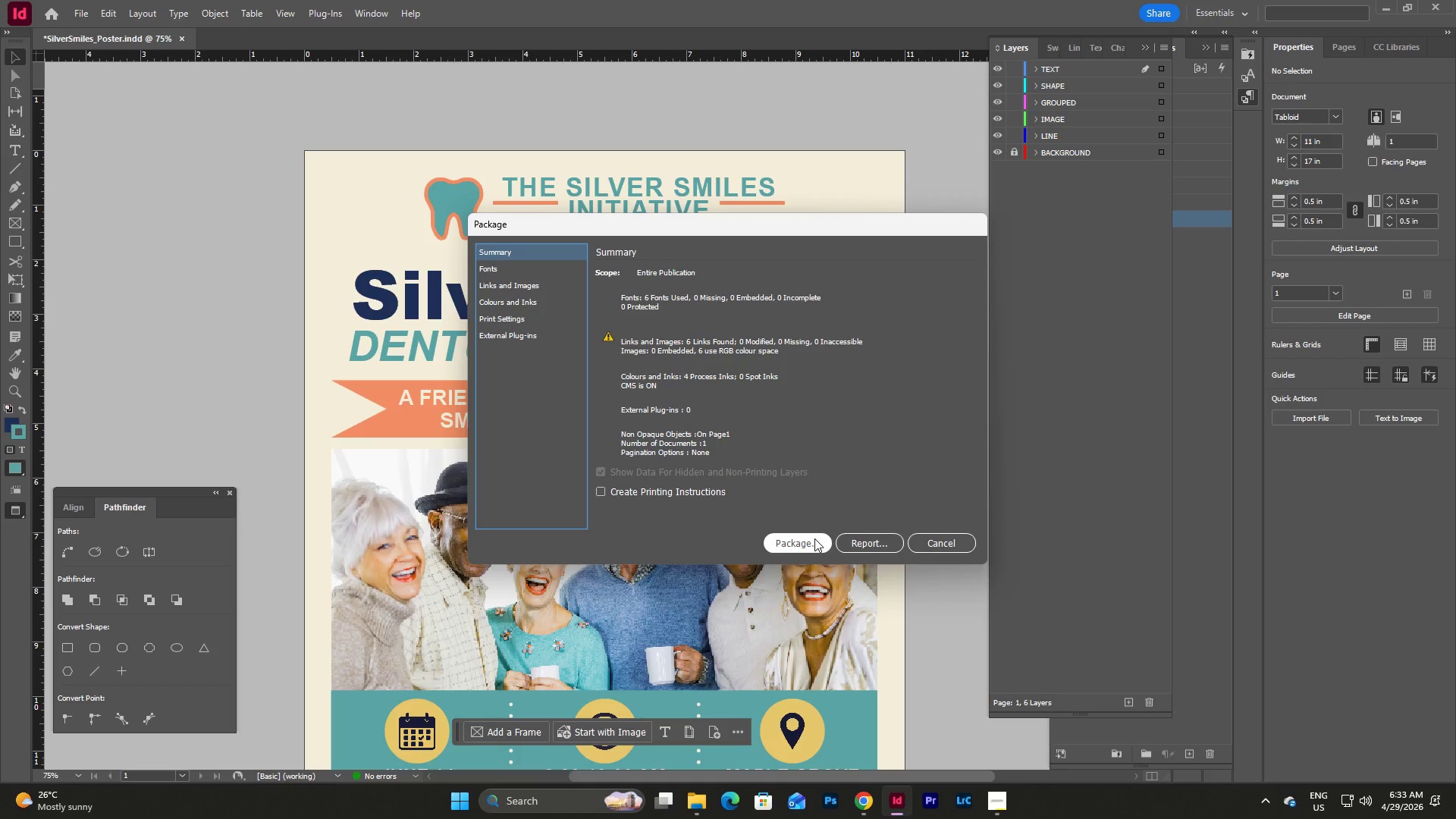 
left_click([814, 538])
 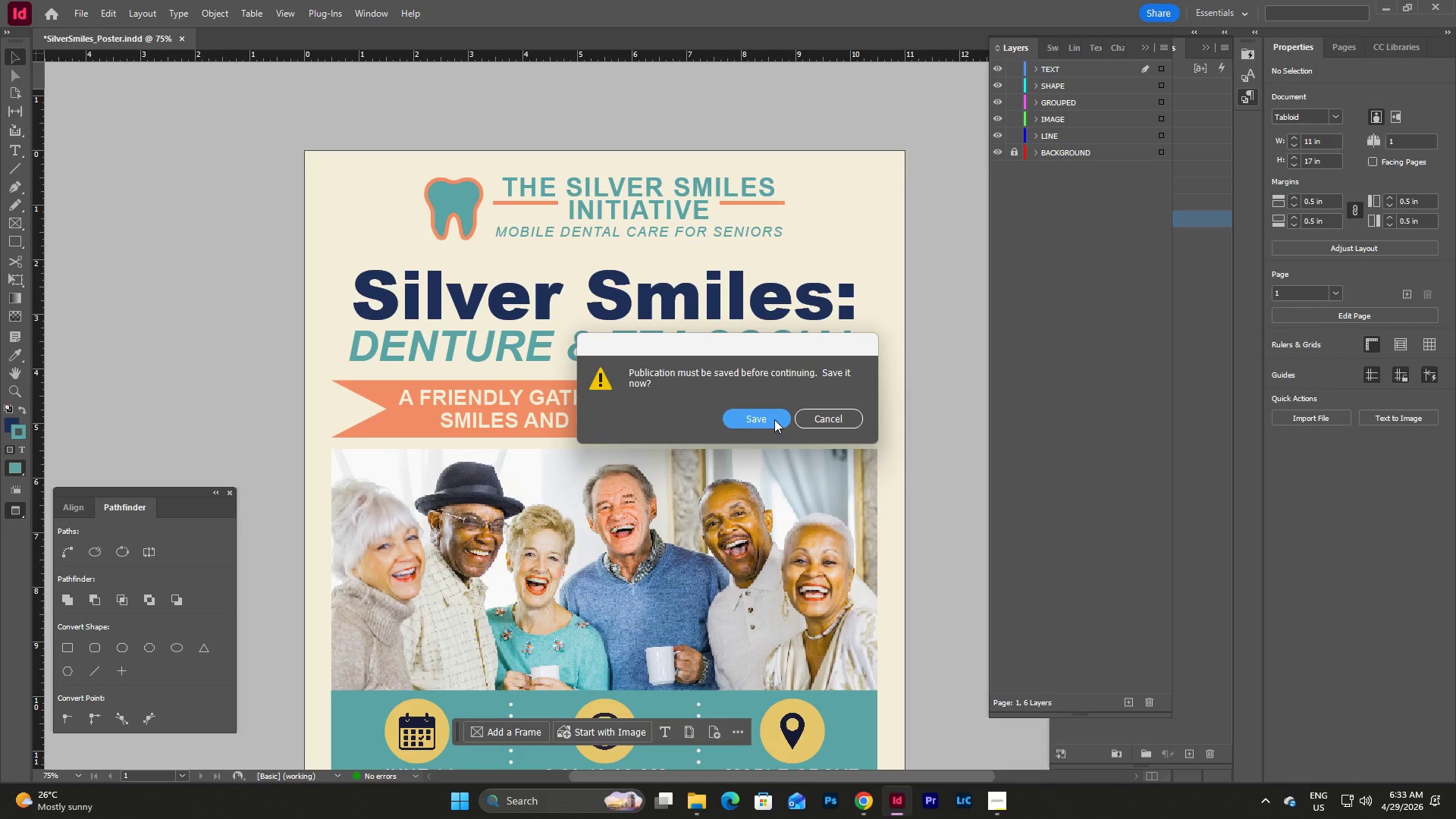 
left_click([774, 419])
 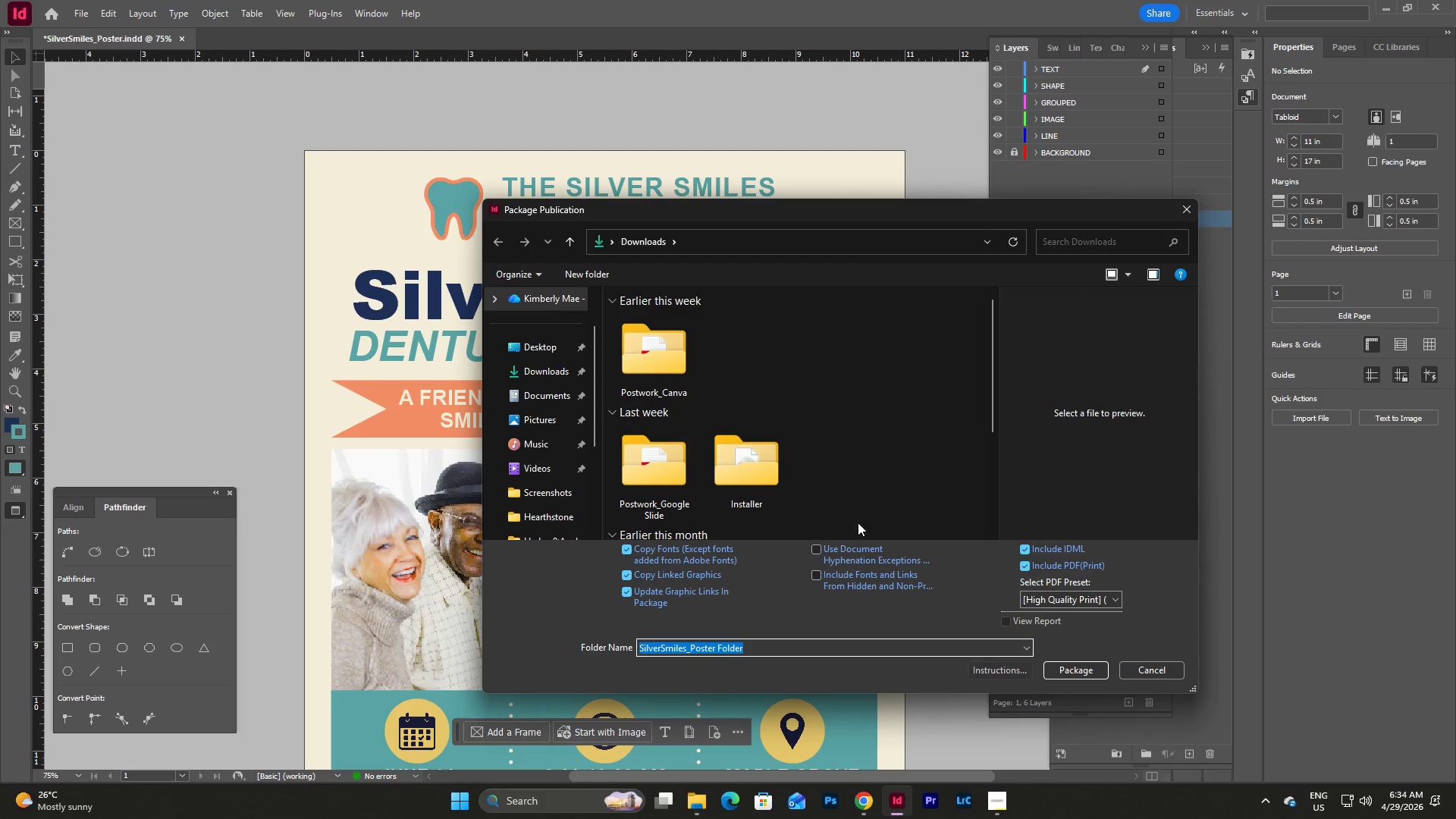 
left_click([752, 651])
 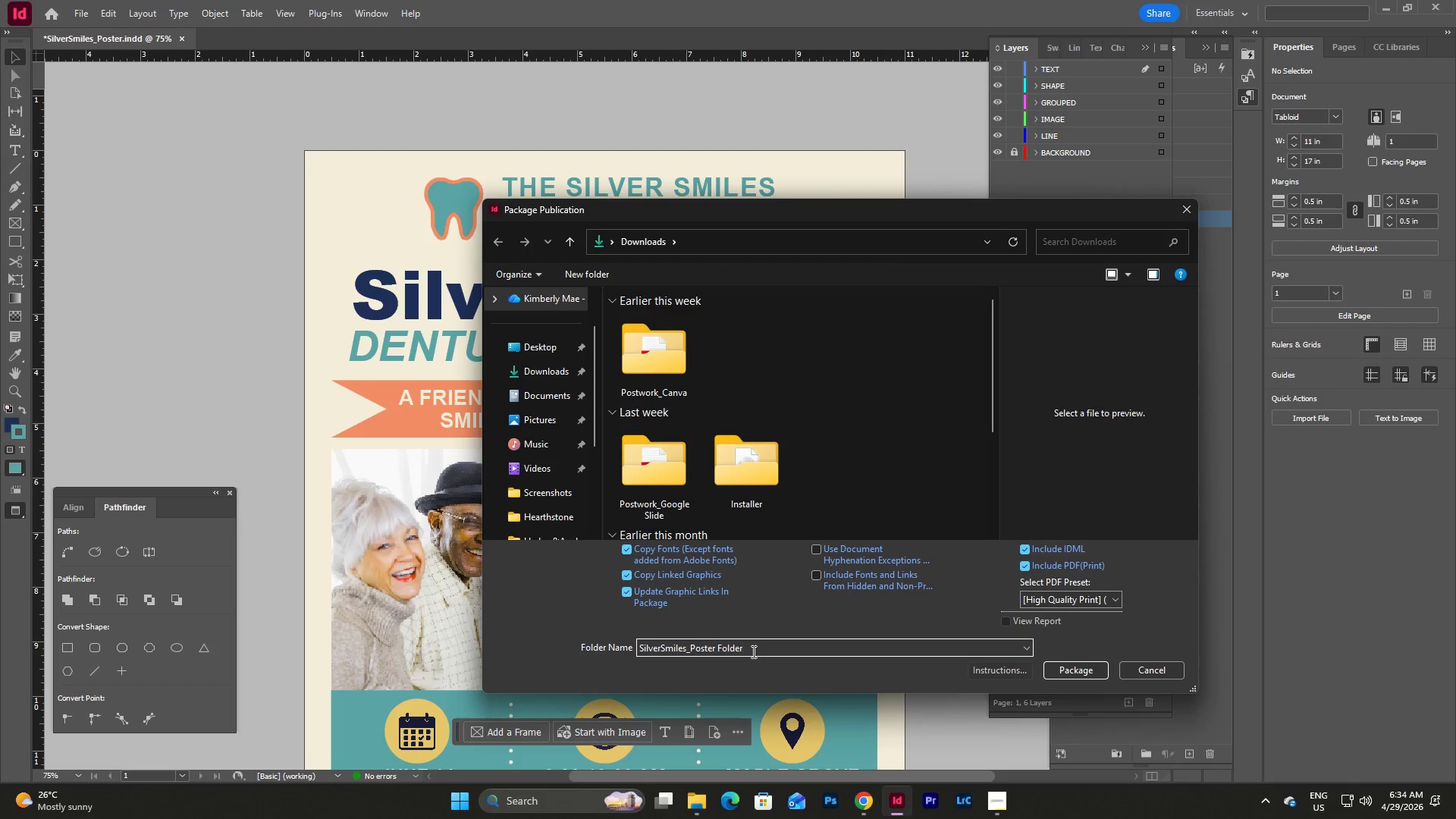 
key(Backspace)
key(Backspace)
key(Backspace)
key(Backspace)
key(Backspace)
key(Backspace)
key(Backspace)
type(_Package)
 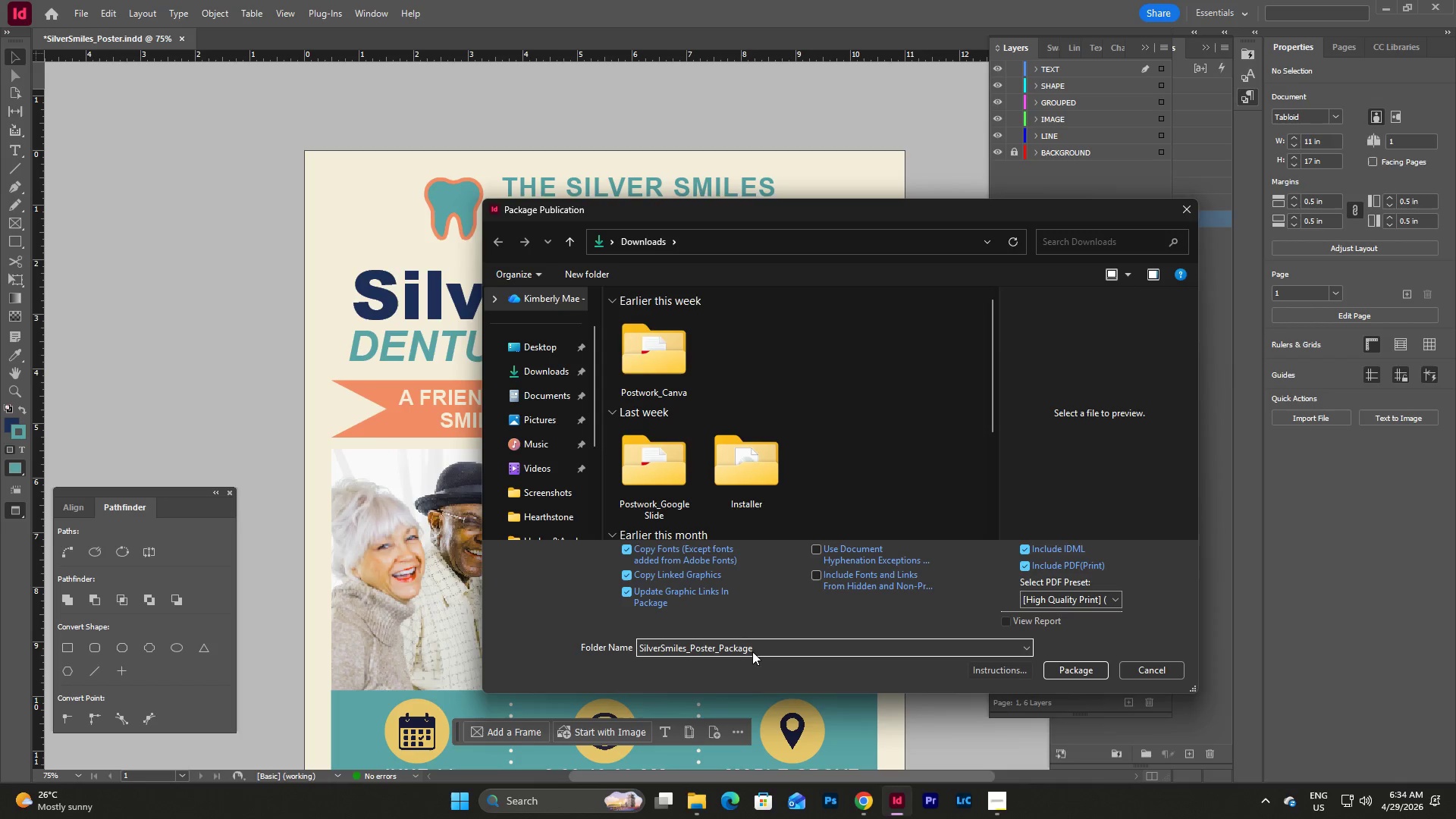 
left_click([554, 397])
 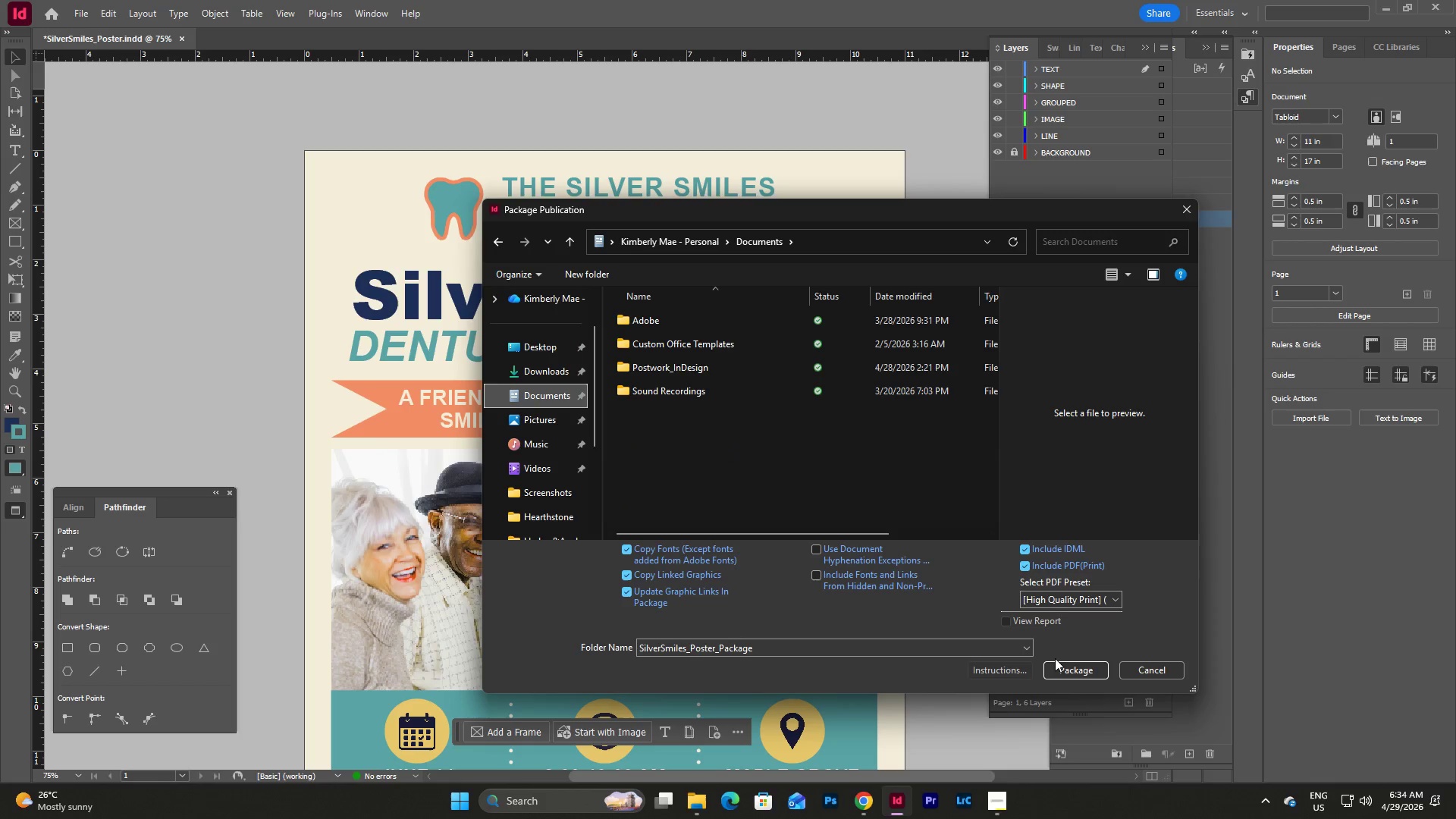 
left_click([1075, 673])
 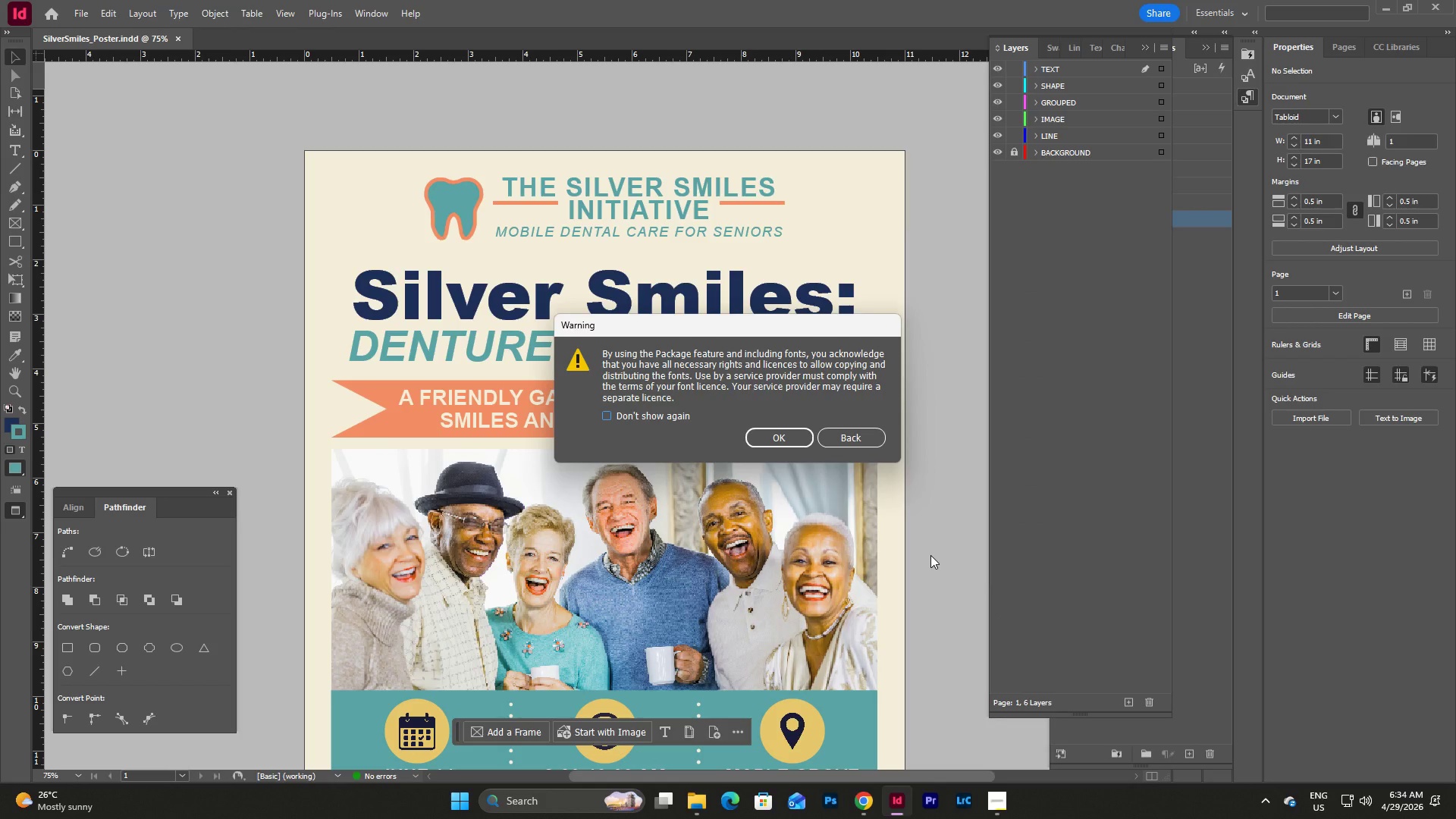 
left_click([781, 438])
 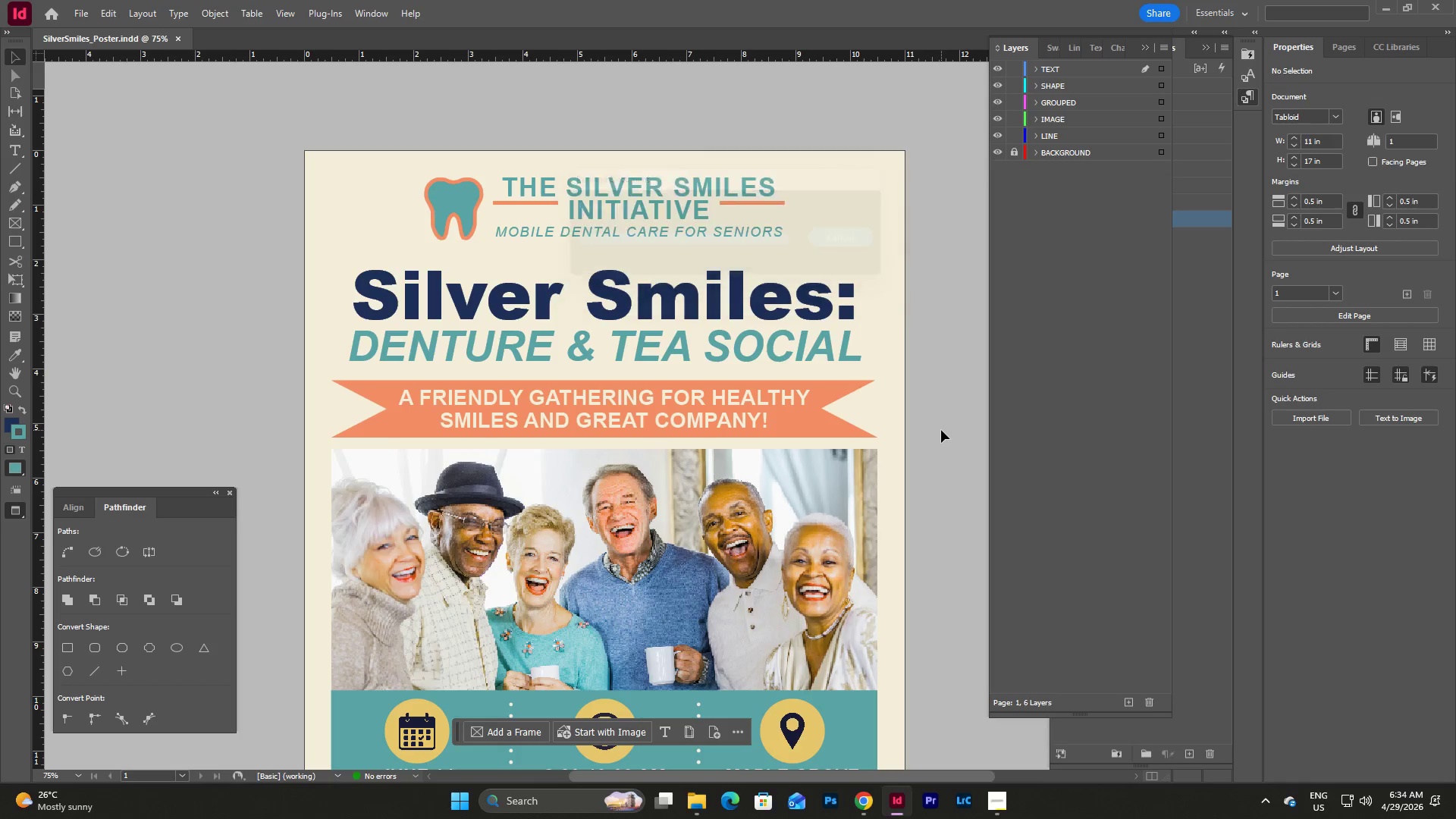 
scroll: coordinate [941, 430], scroll_direction: none, amount: 0.0
 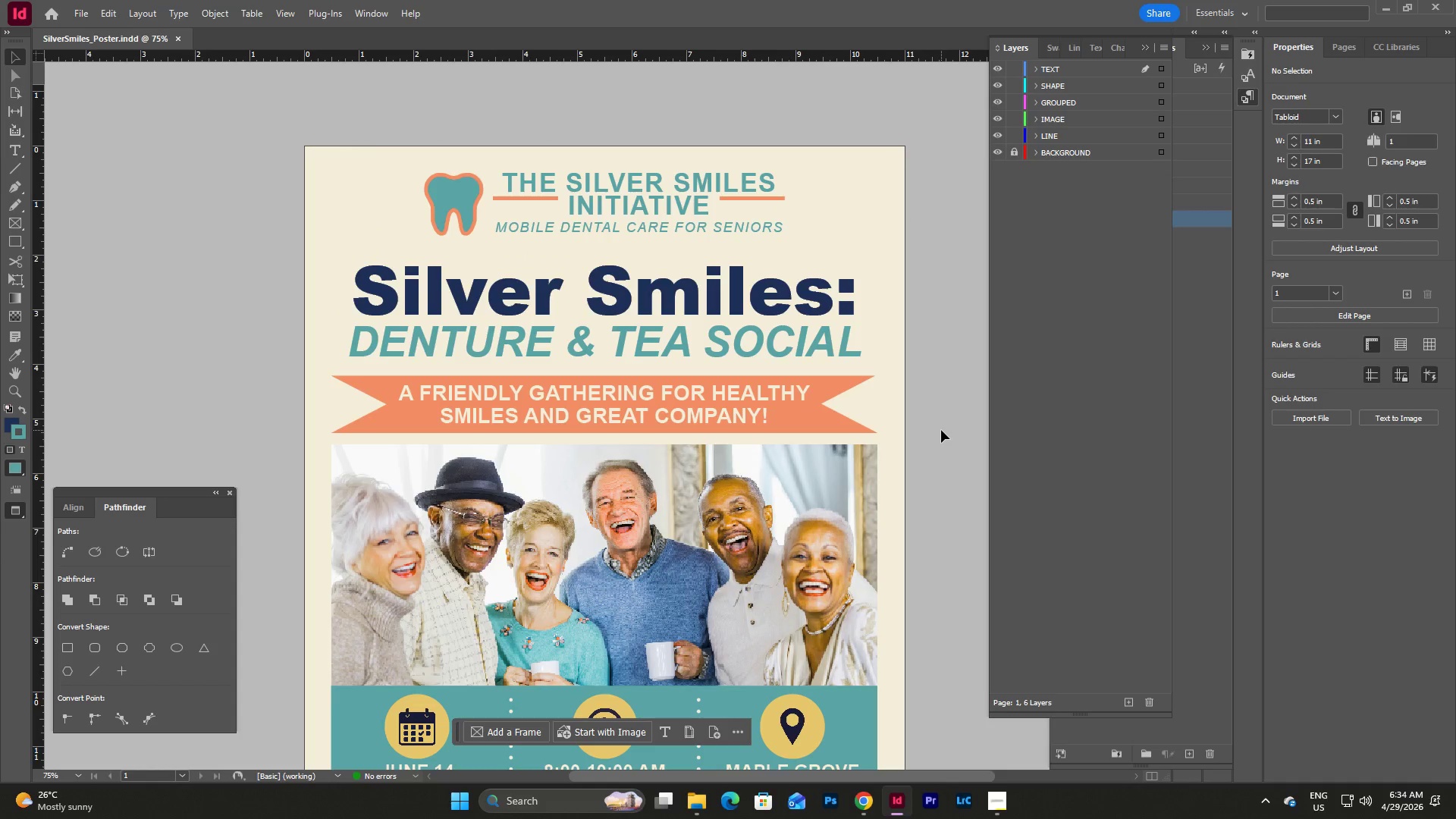 
scroll: coordinate [941, 430], scroll_direction: down, amount: 3.0
 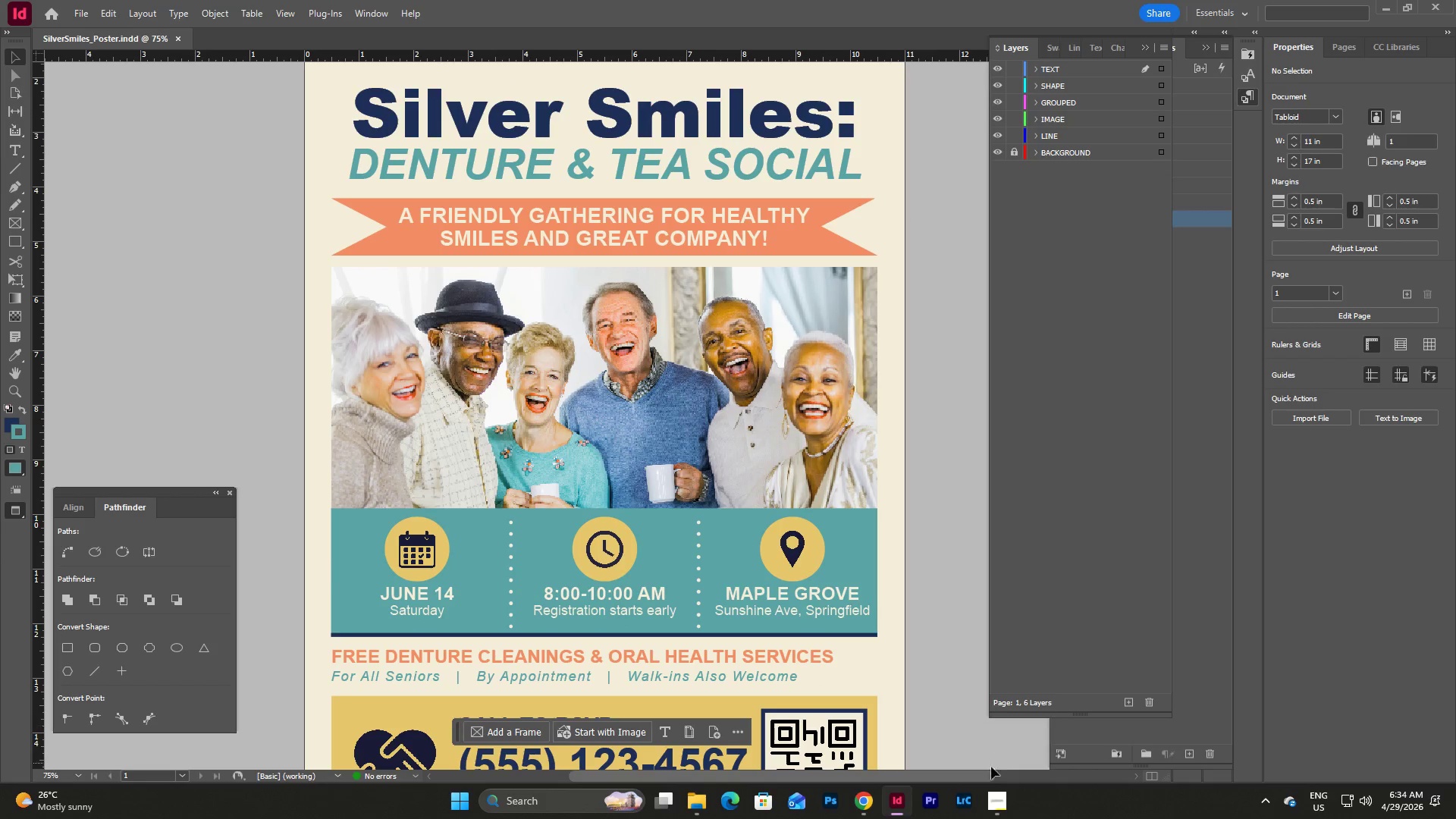 
left_click([996, 787])